 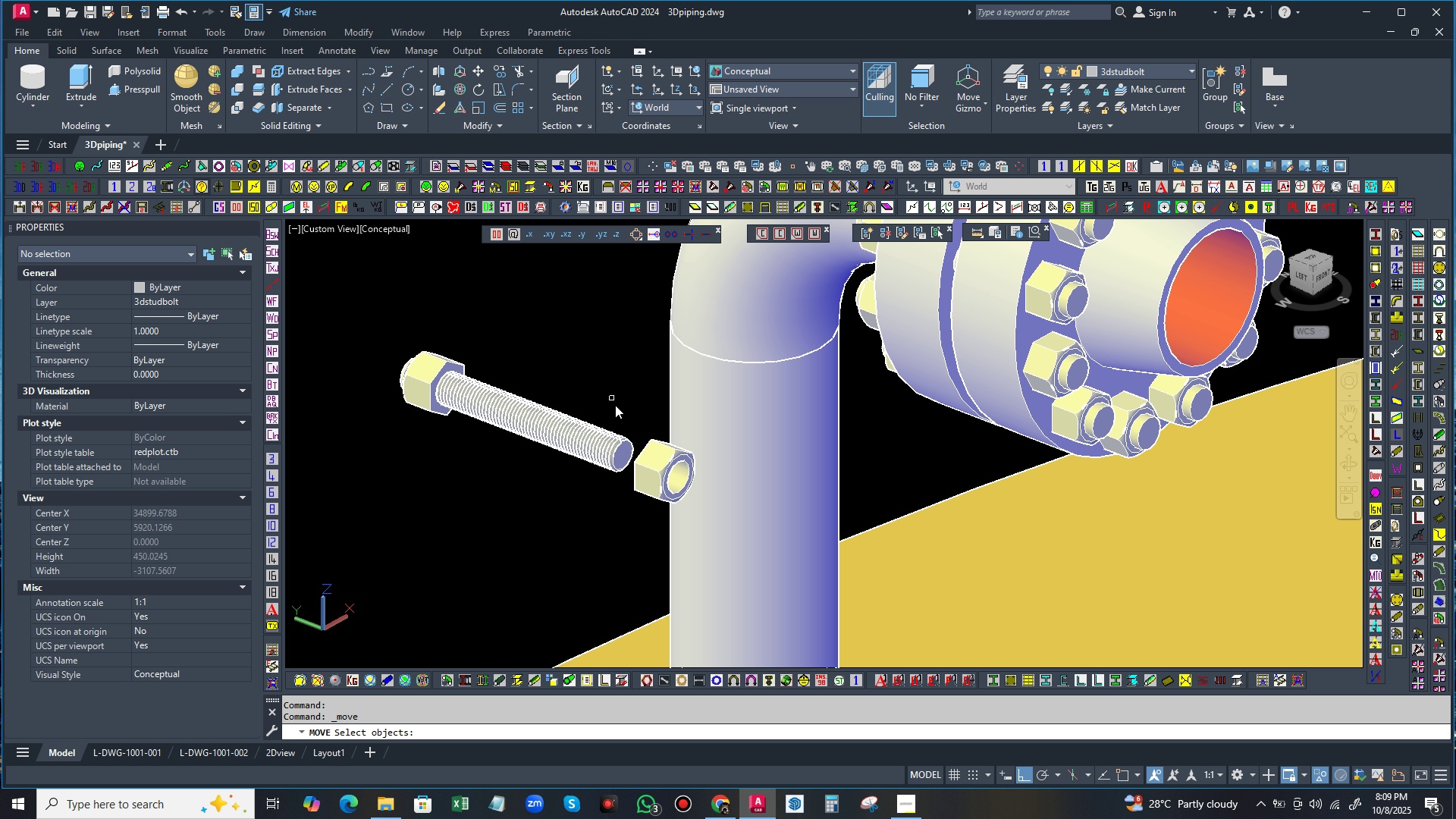 
left_click([654, 452])
 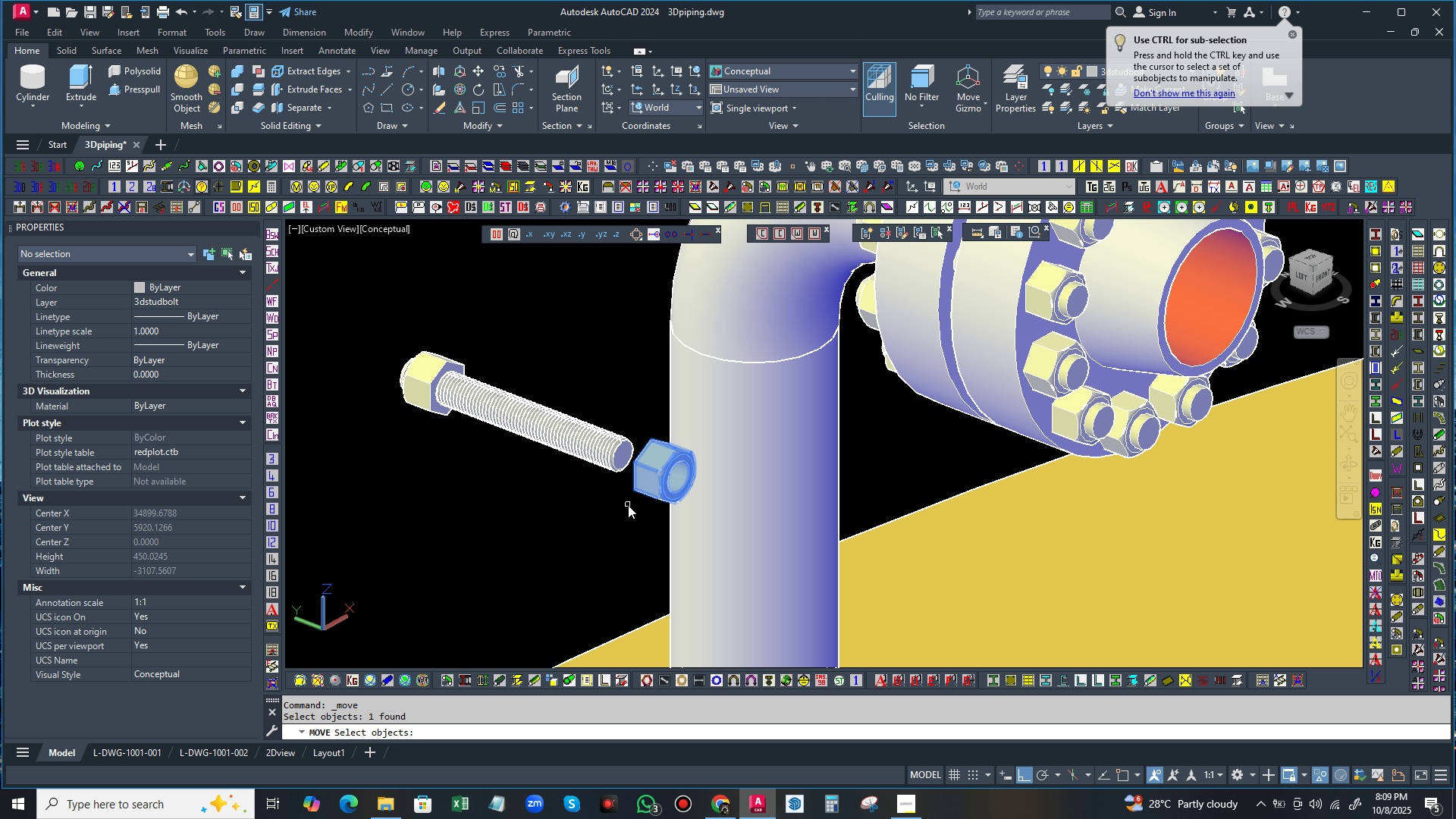 
right_click([628, 505])
 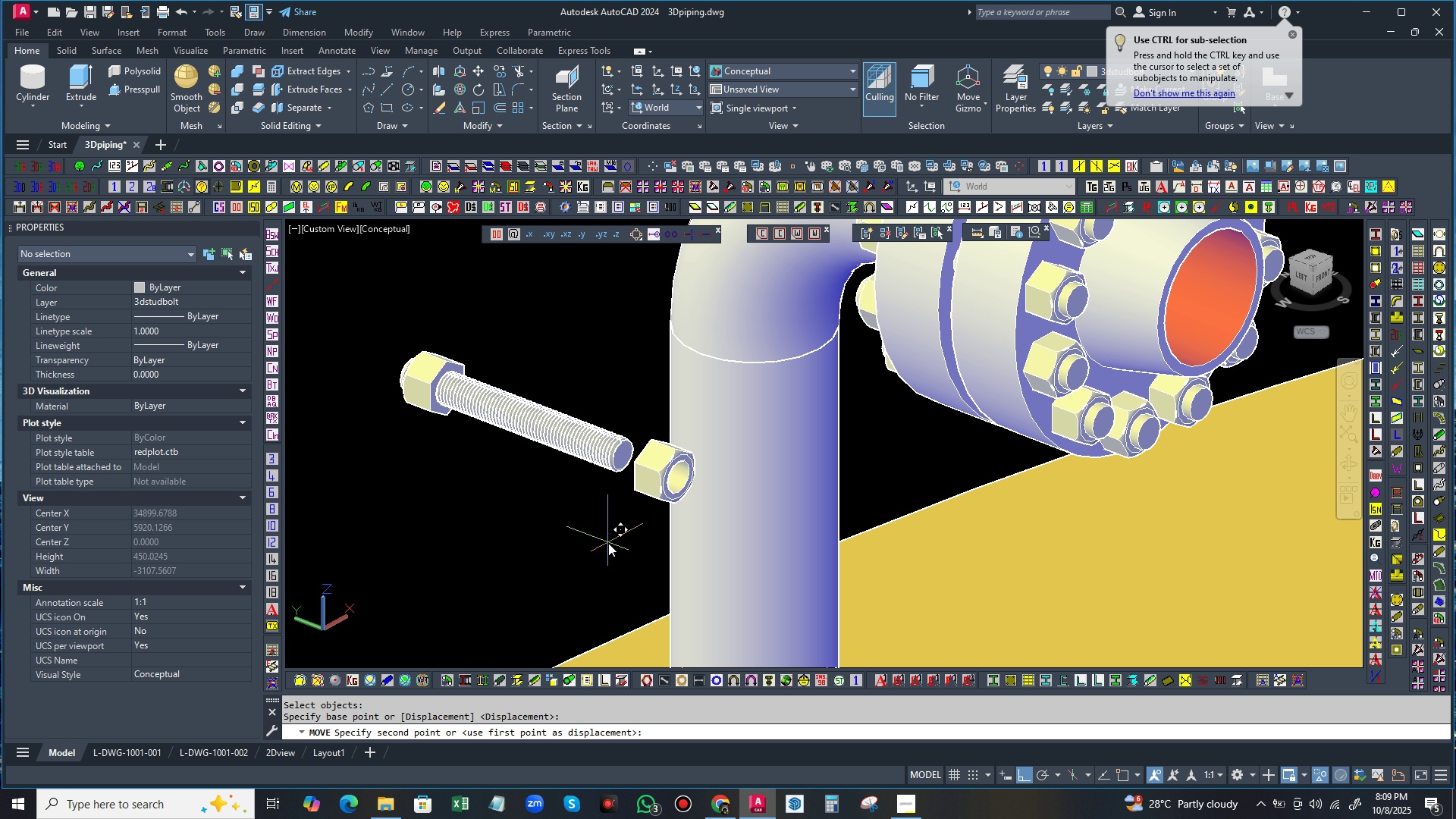 
left_click([608, 543])
 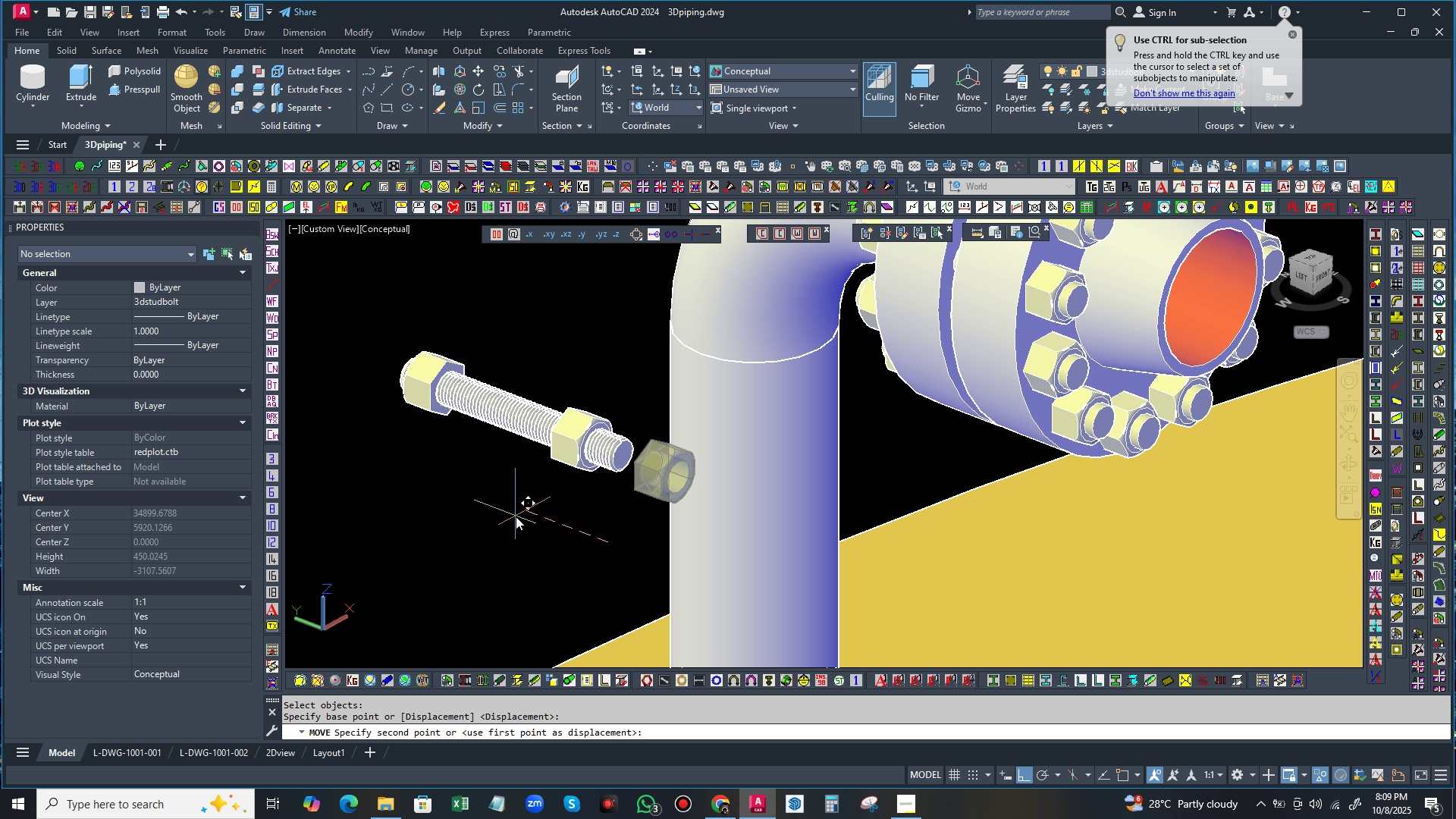 
left_click([516, 516])
 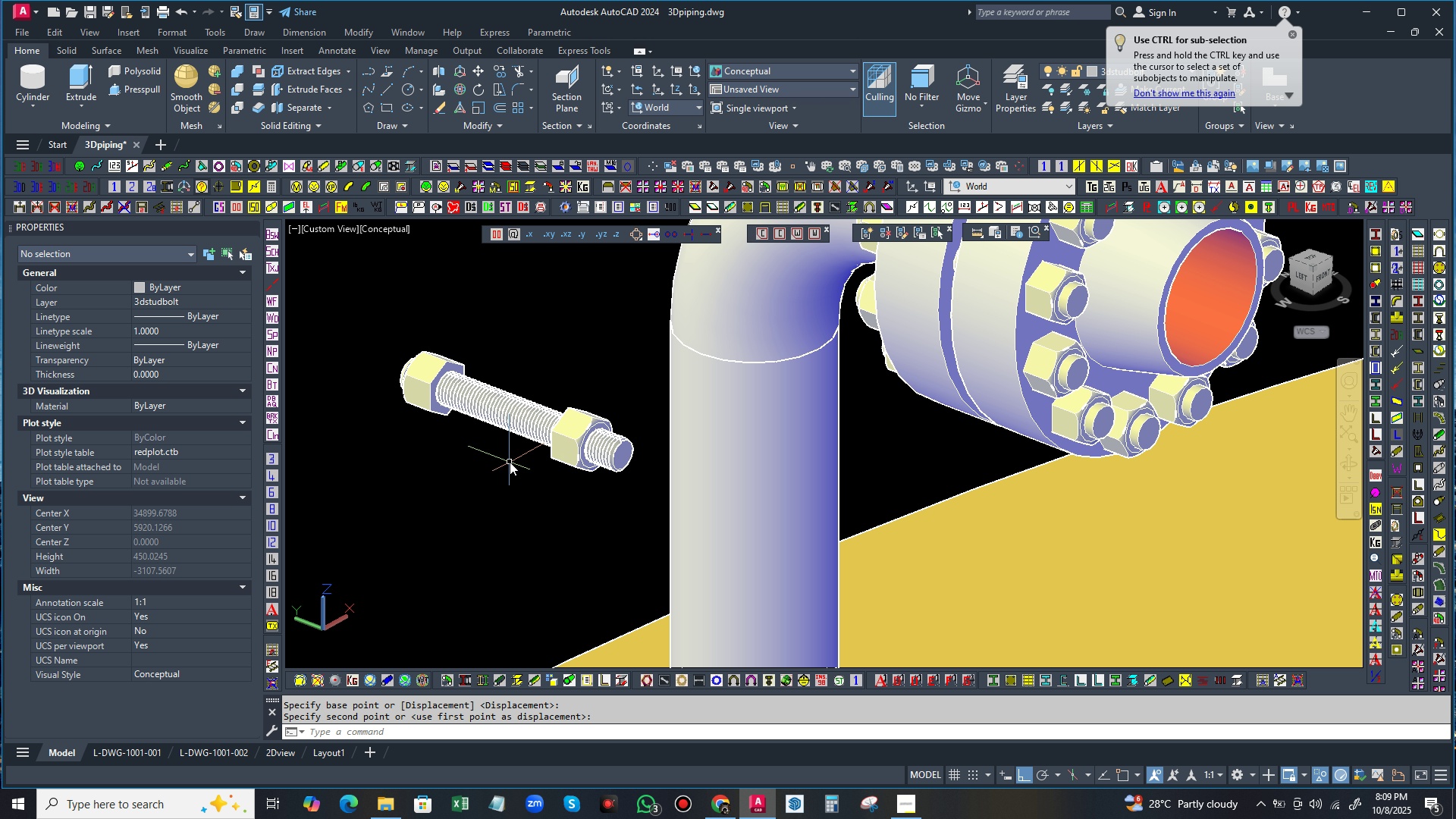 
scroll: coordinate [507, 469], scroll_direction: down, amount: 1.0